 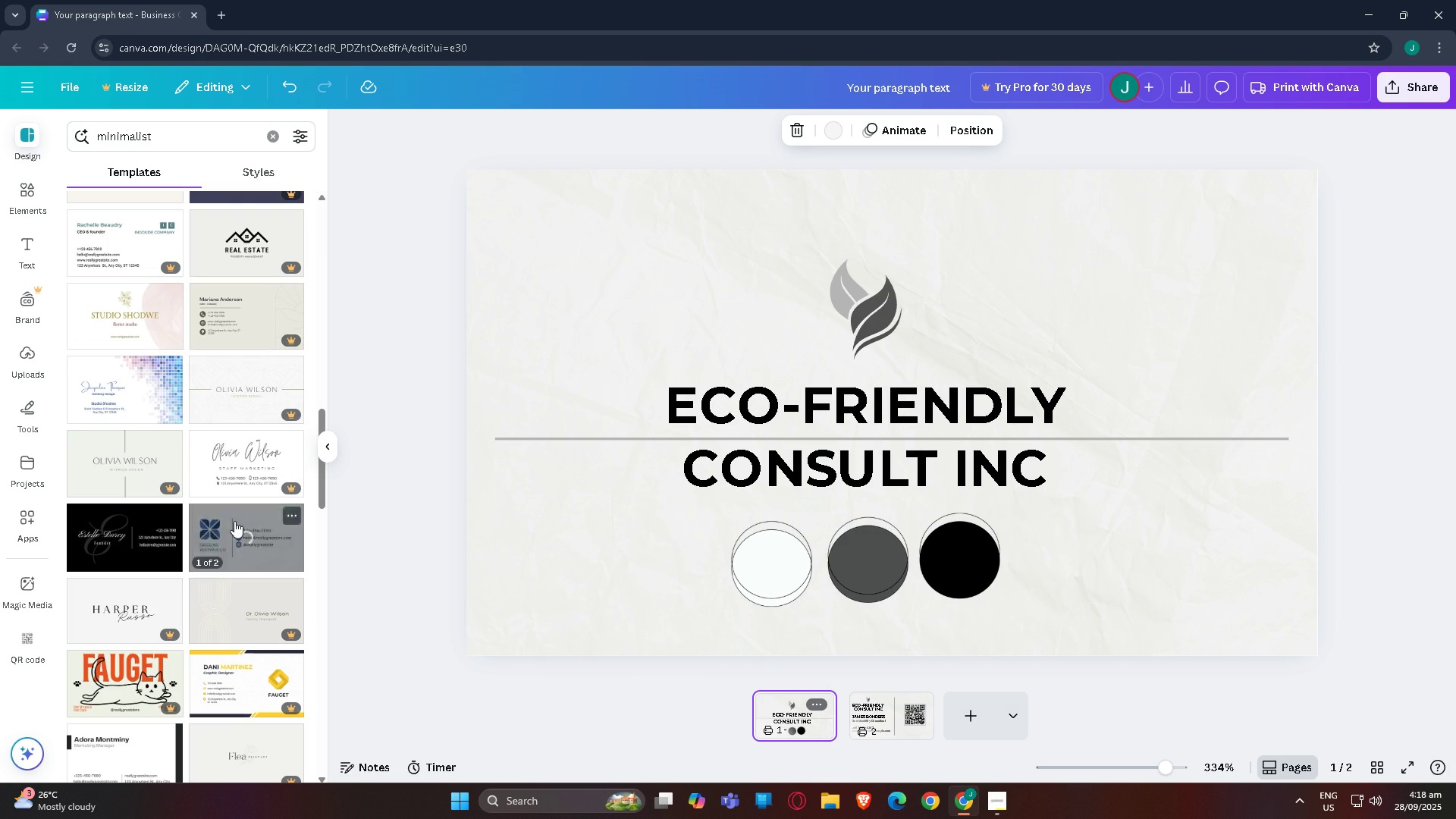 
mouse_move([181, 392])
 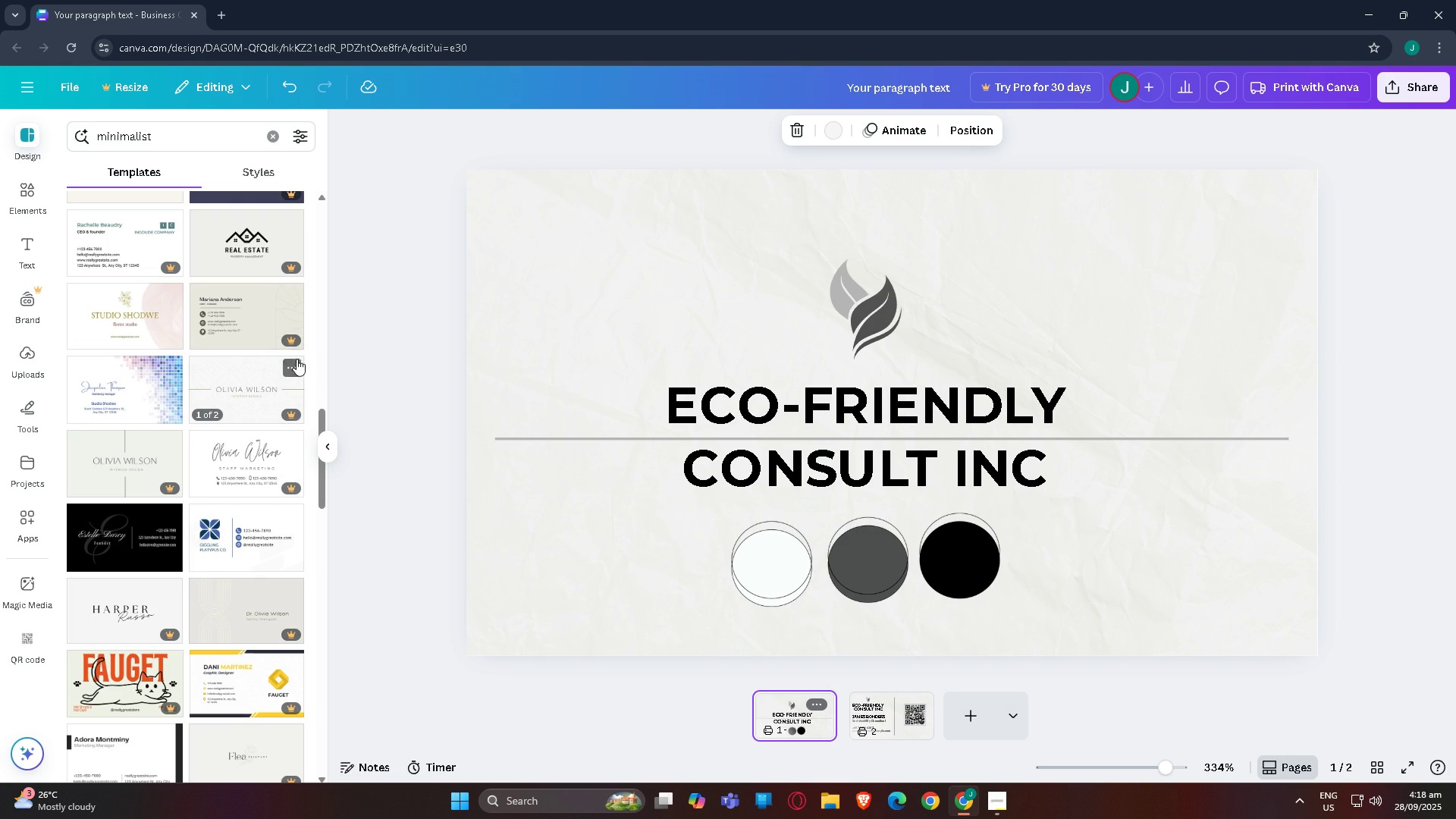 
left_click([287, 367])
 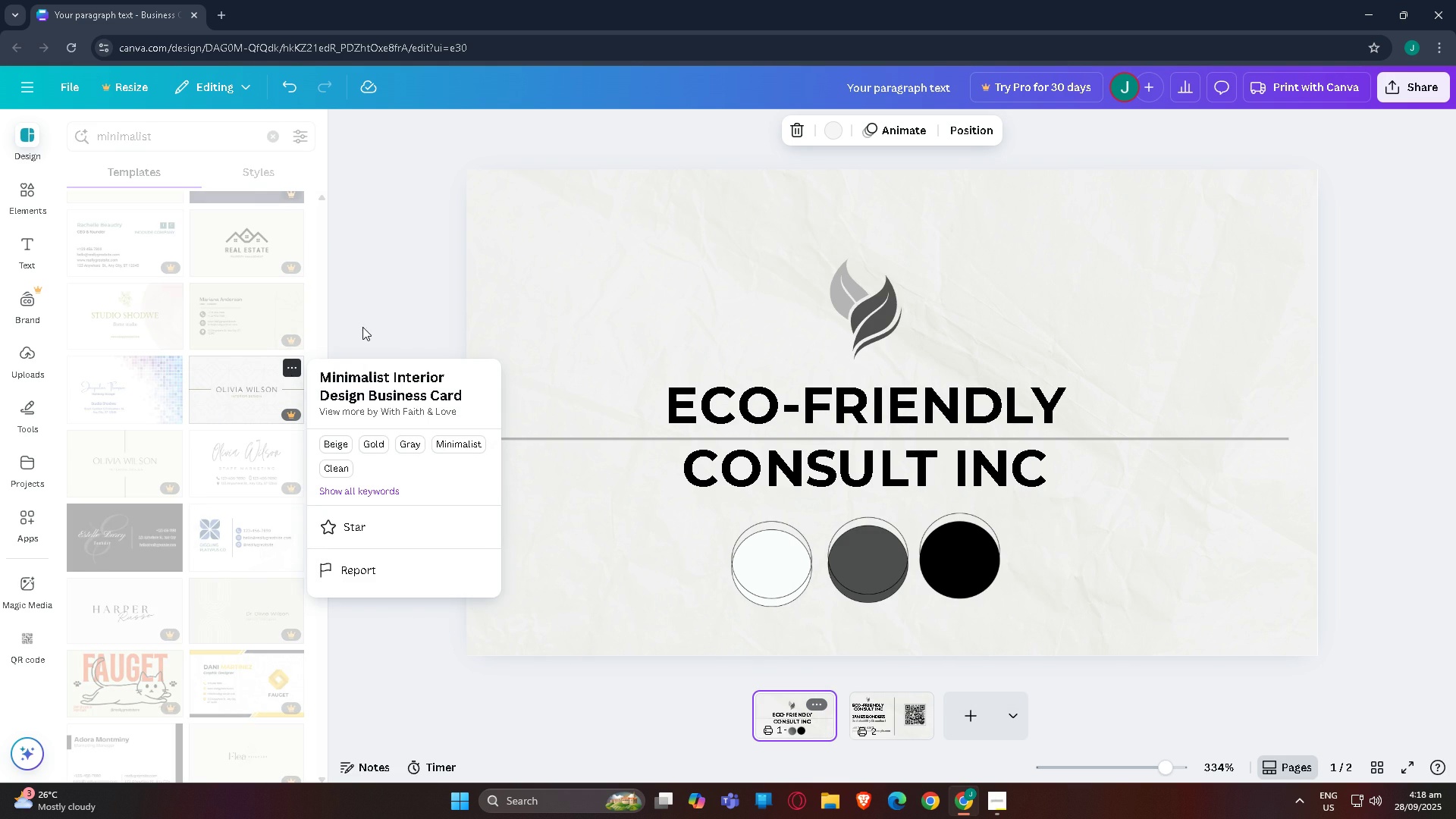 
left_click([384, 318])
 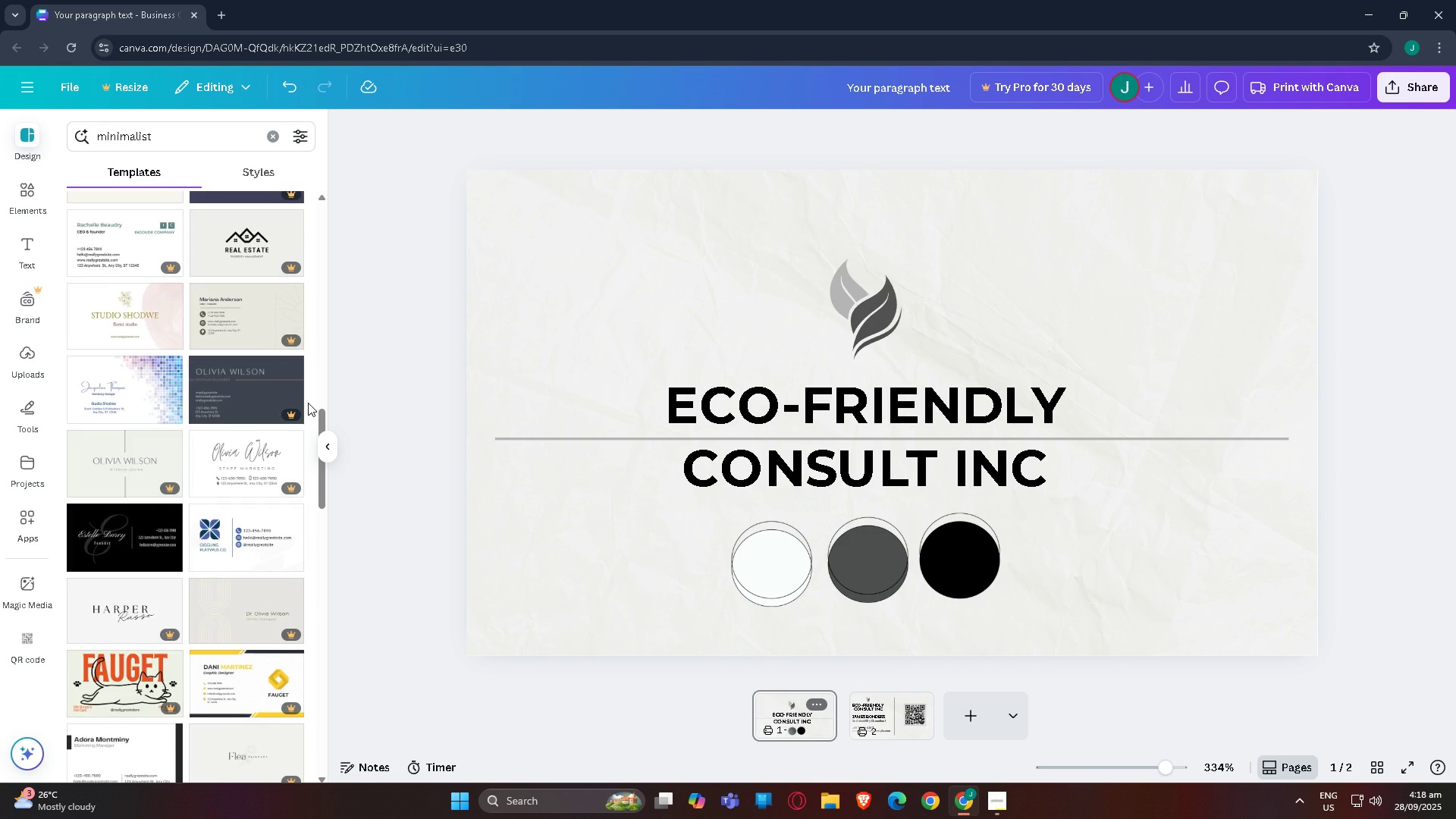 
scroll: coordinate [275, 435], scroll_direction: down, amount: 2.0
 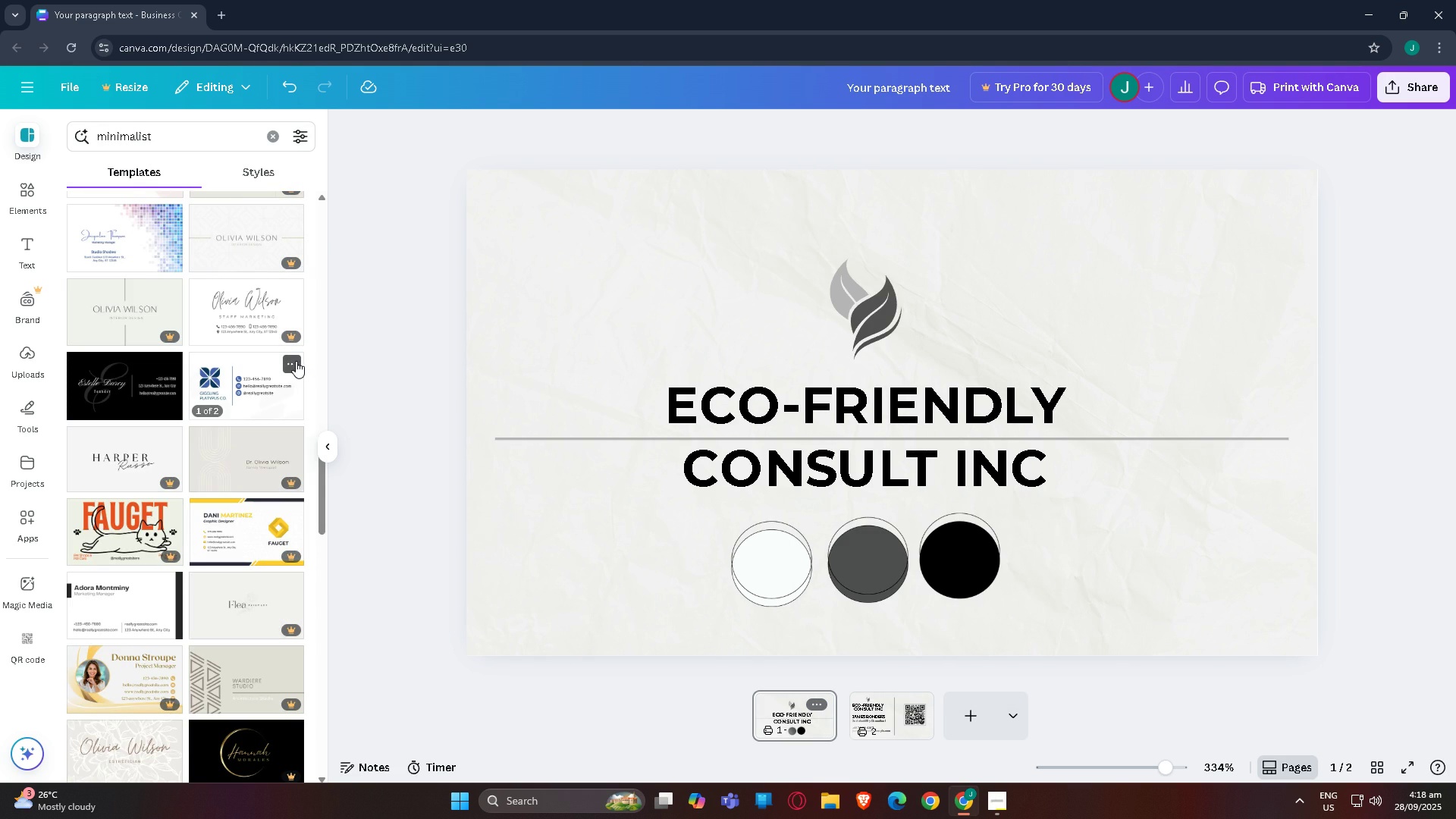 
left_click([295, 361])
 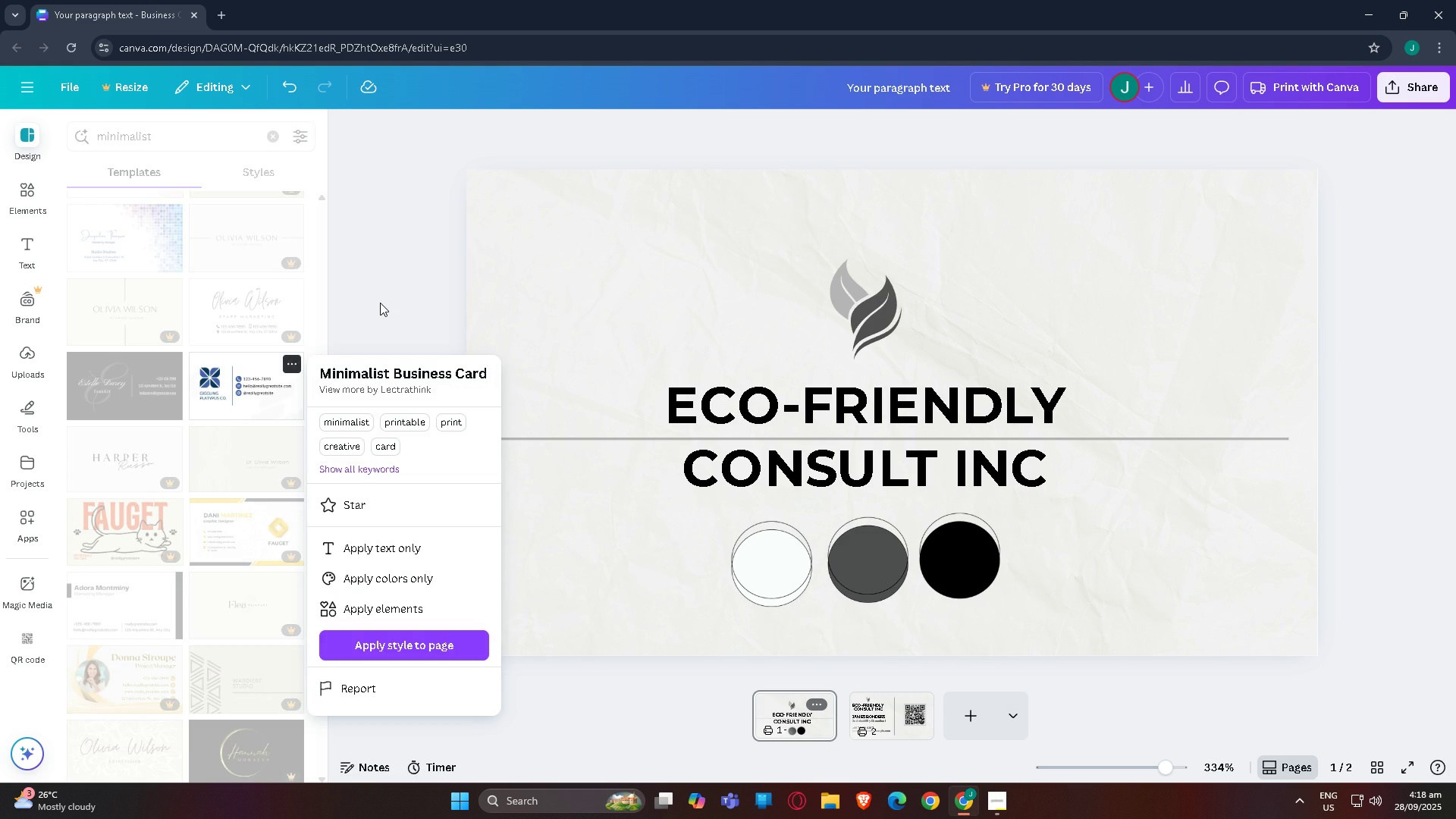 
left_click([380, 303])
 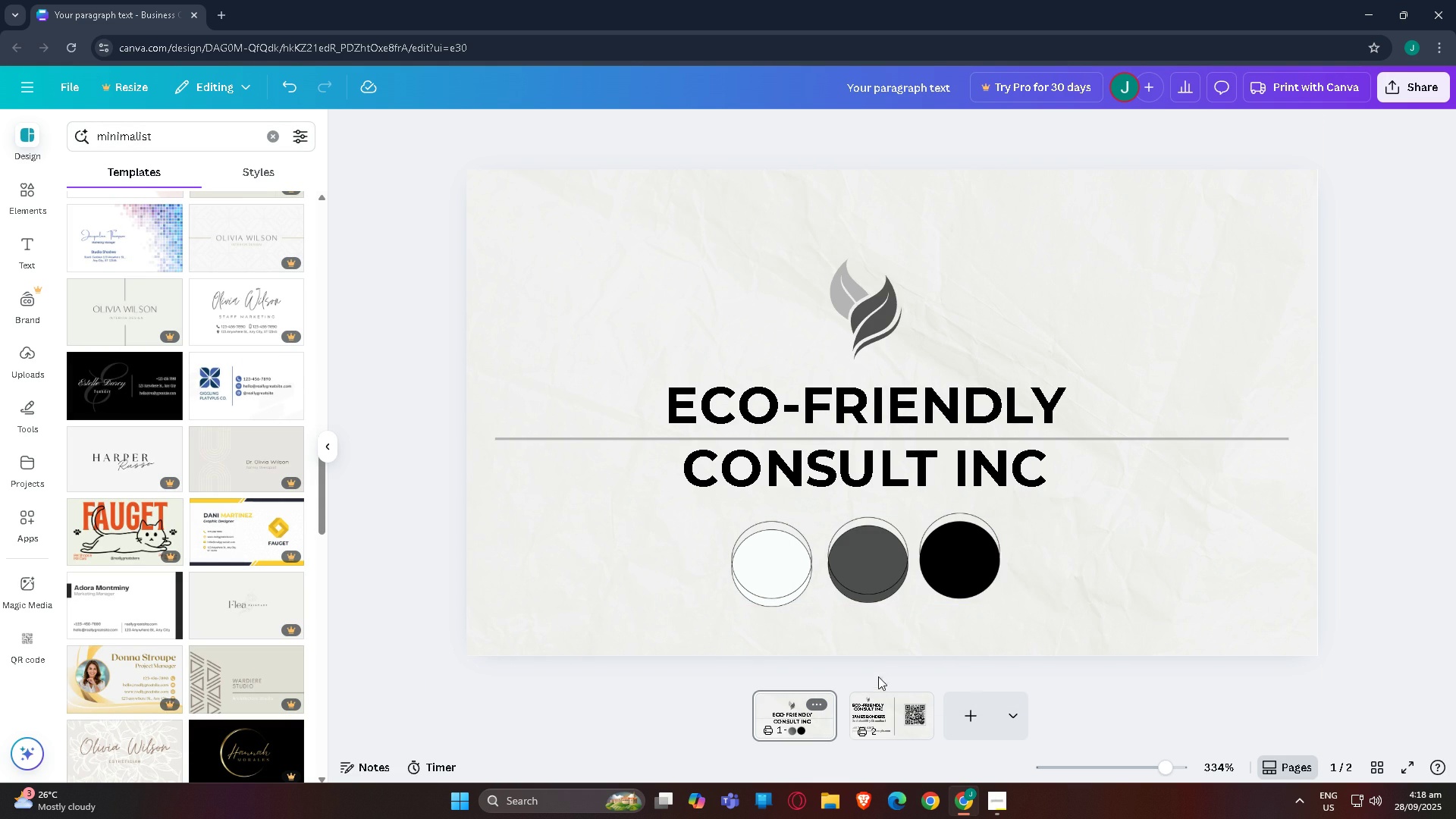 
left_click([878, 701])
 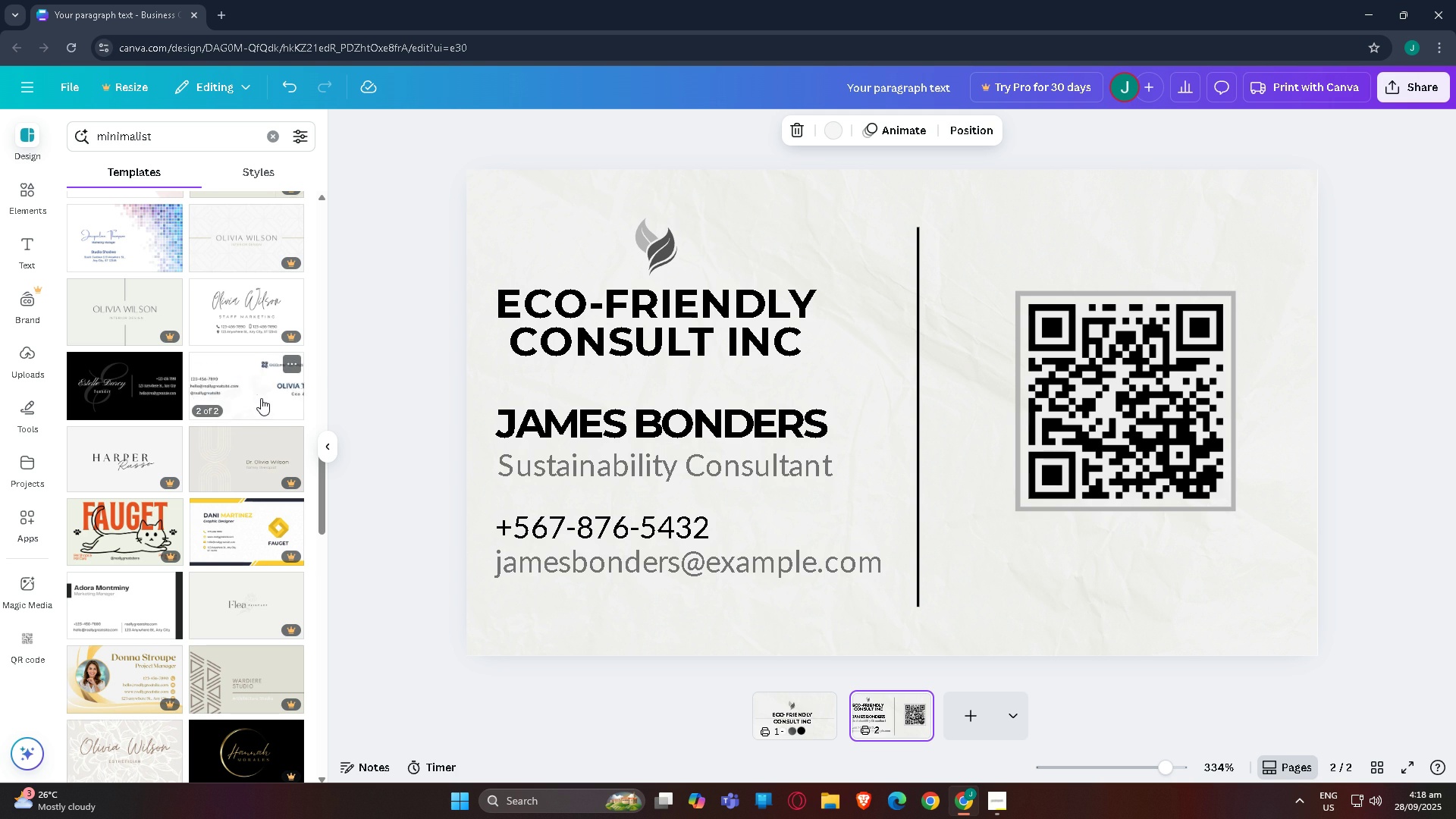 
wait(6.98)
 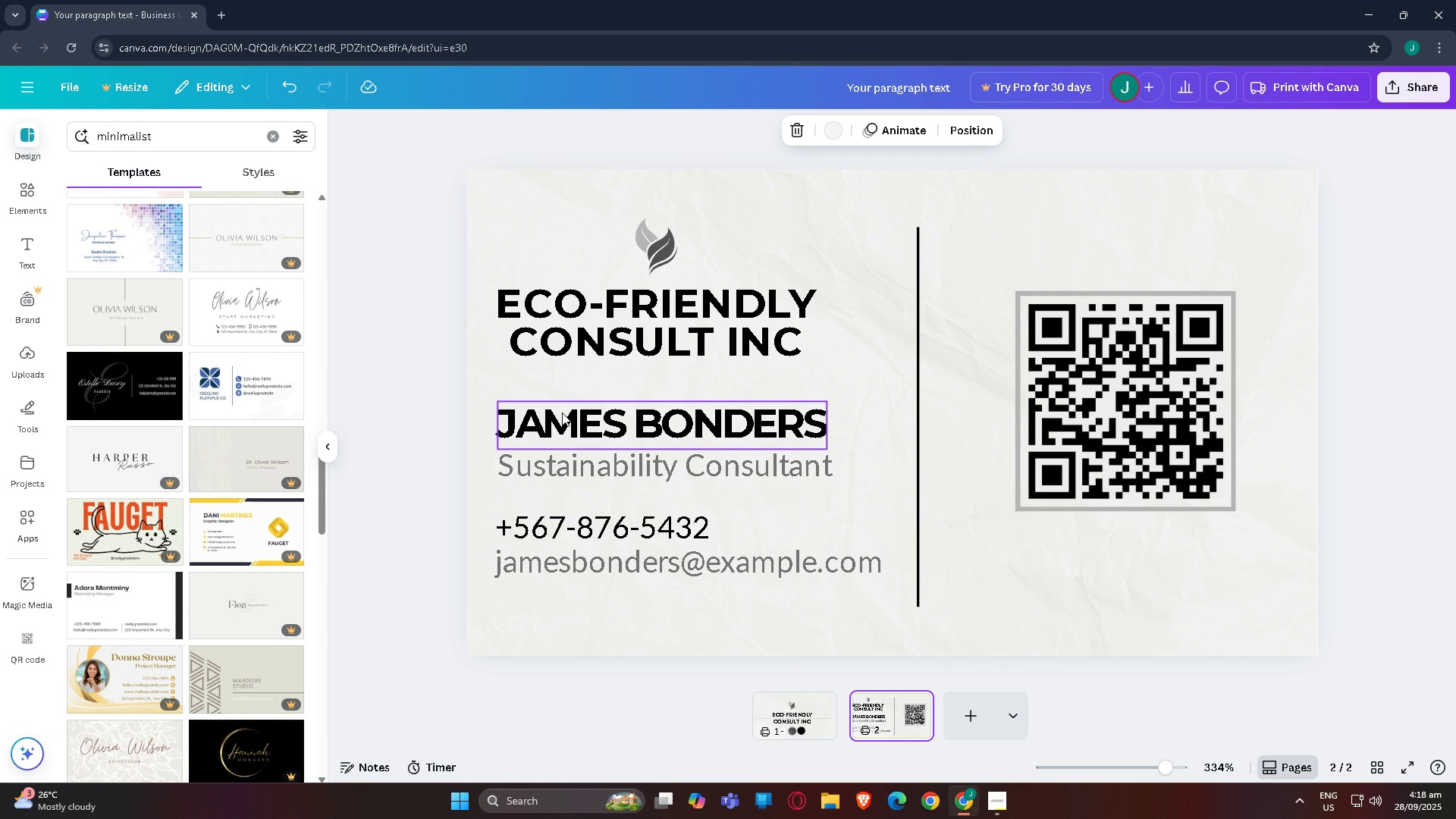 
left_click([27, 192])
 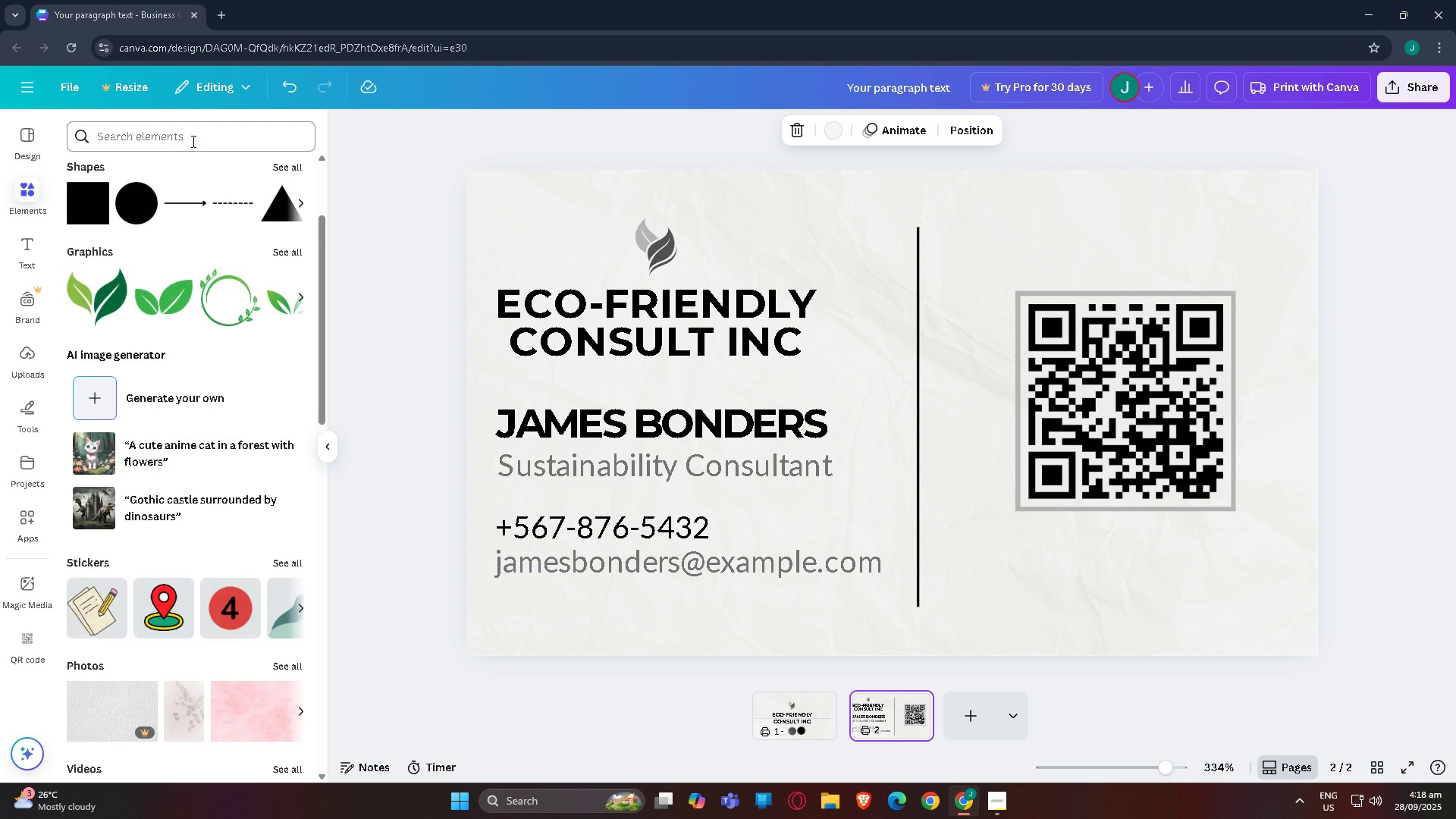 
left_click([197, 139])
 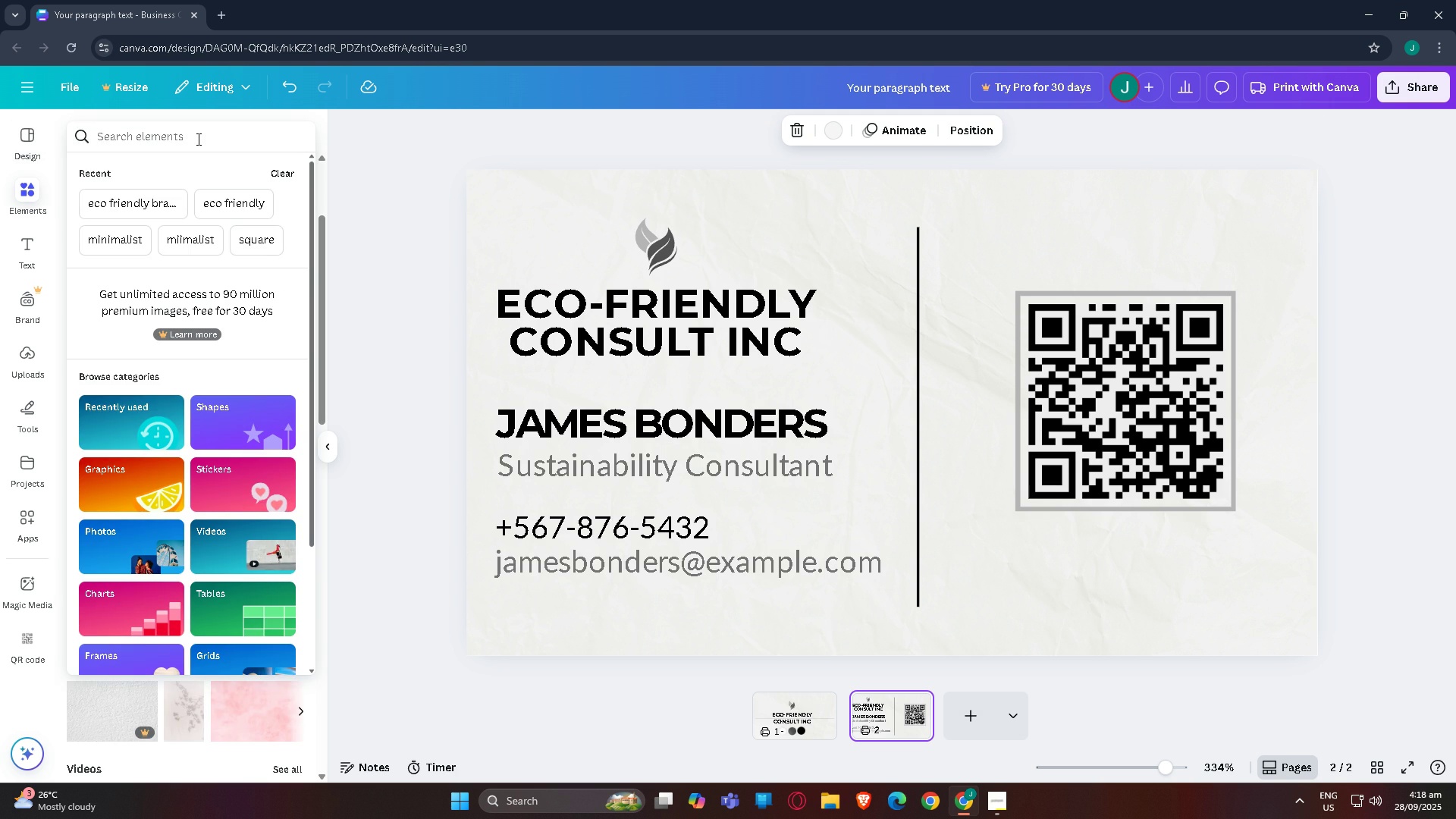 
type(email)
 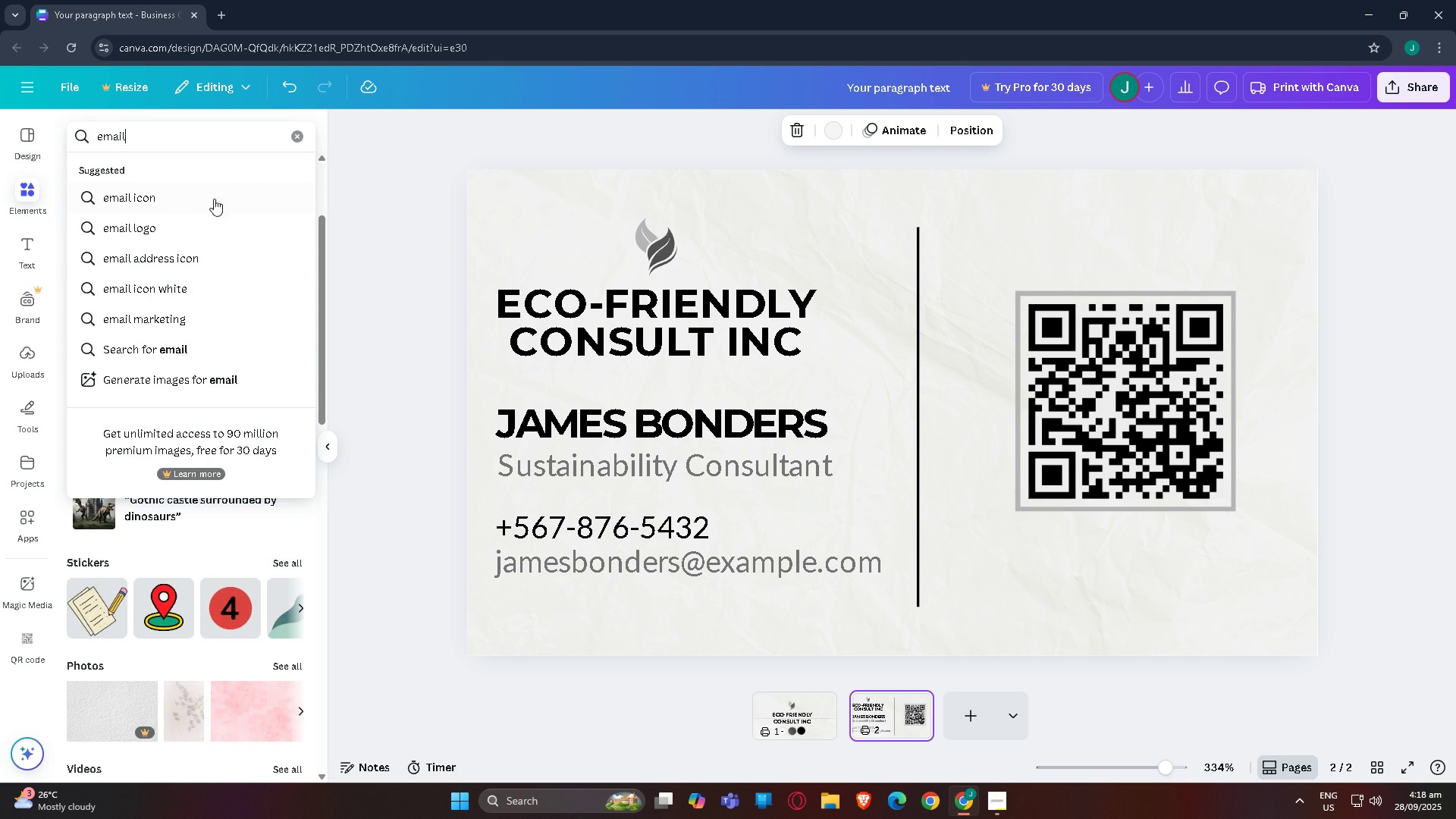 
left_click([176, 206])
 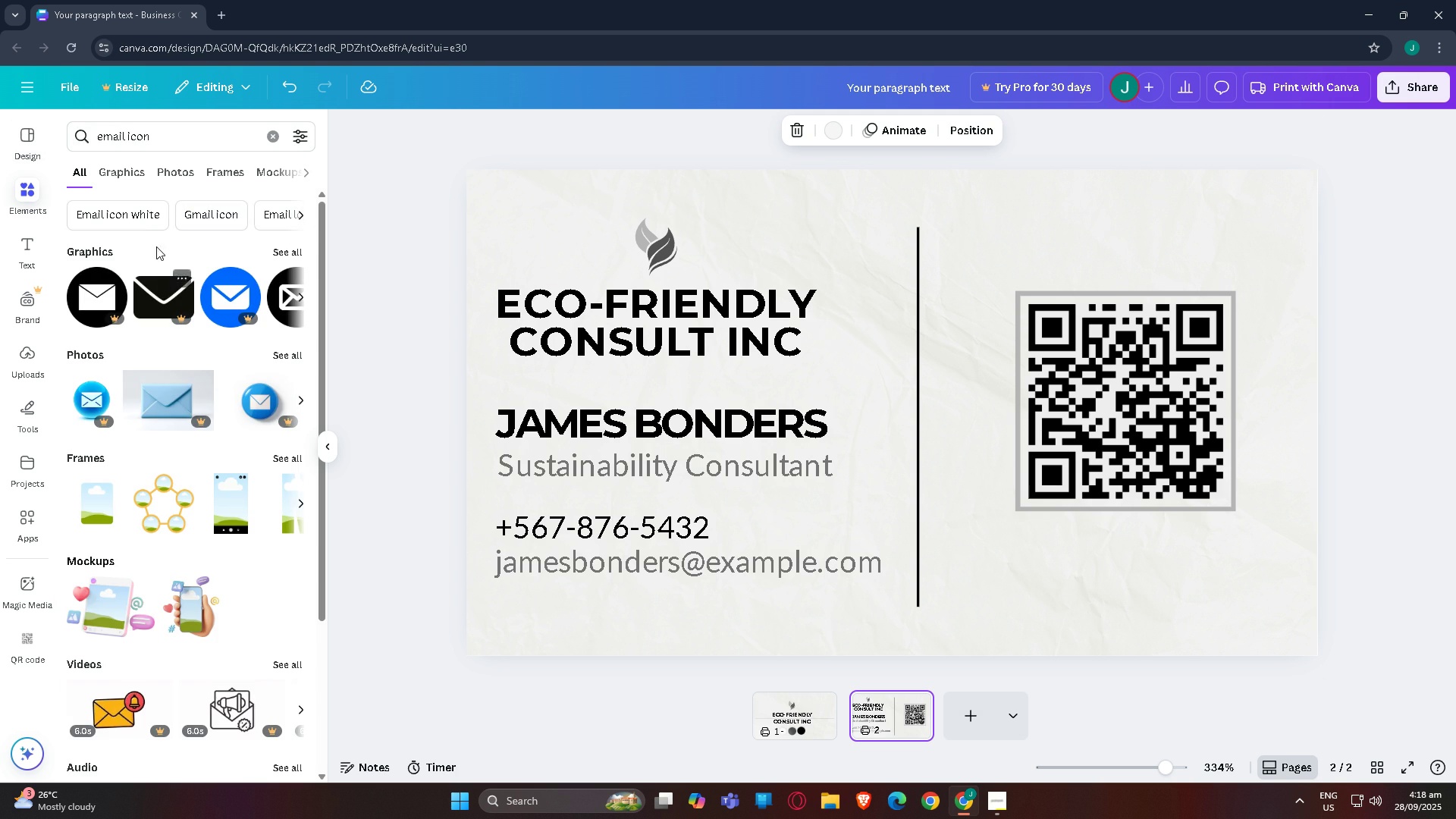 
left_click([121, 167])
 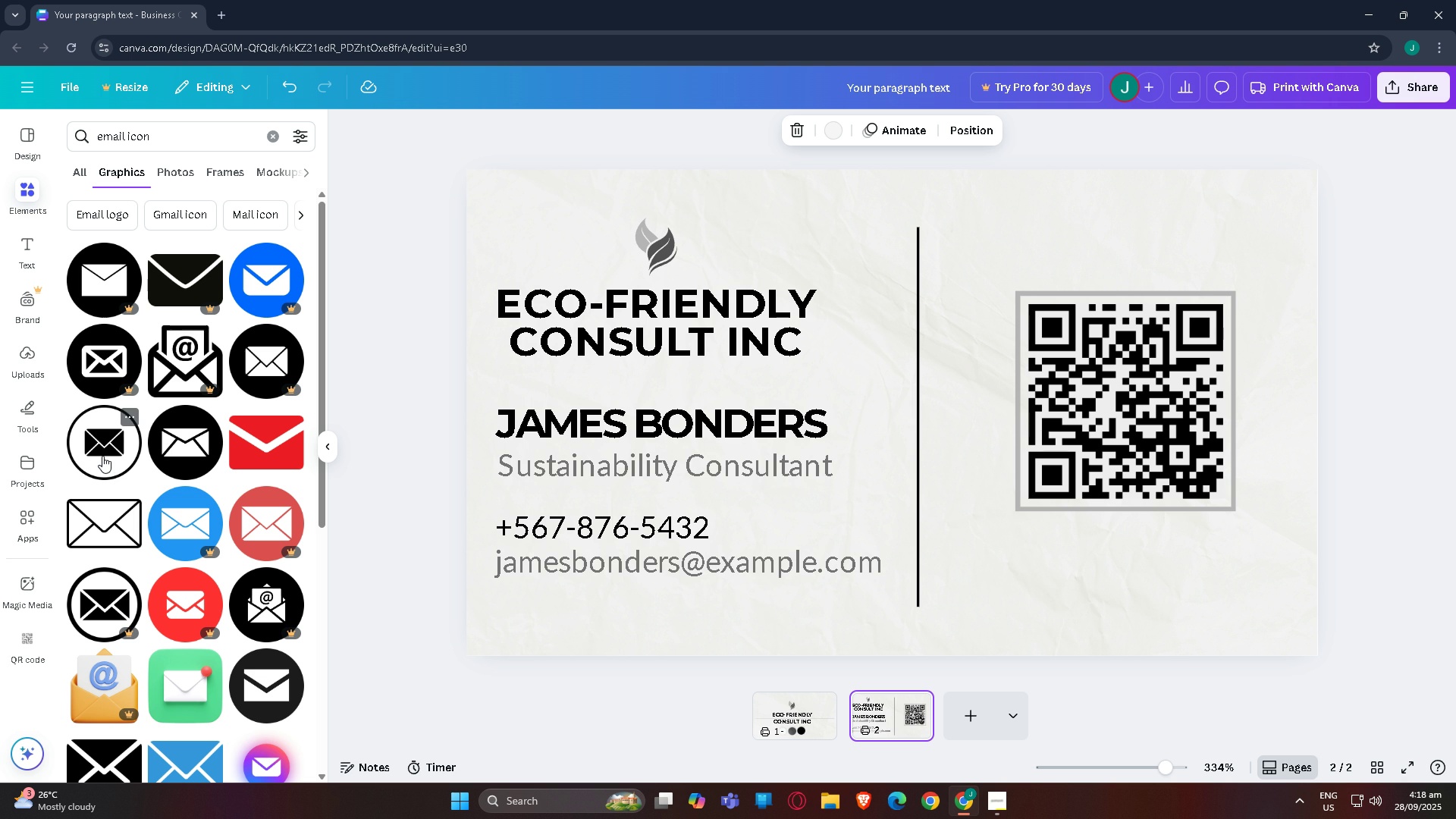 
mouse_move([110, 433])
 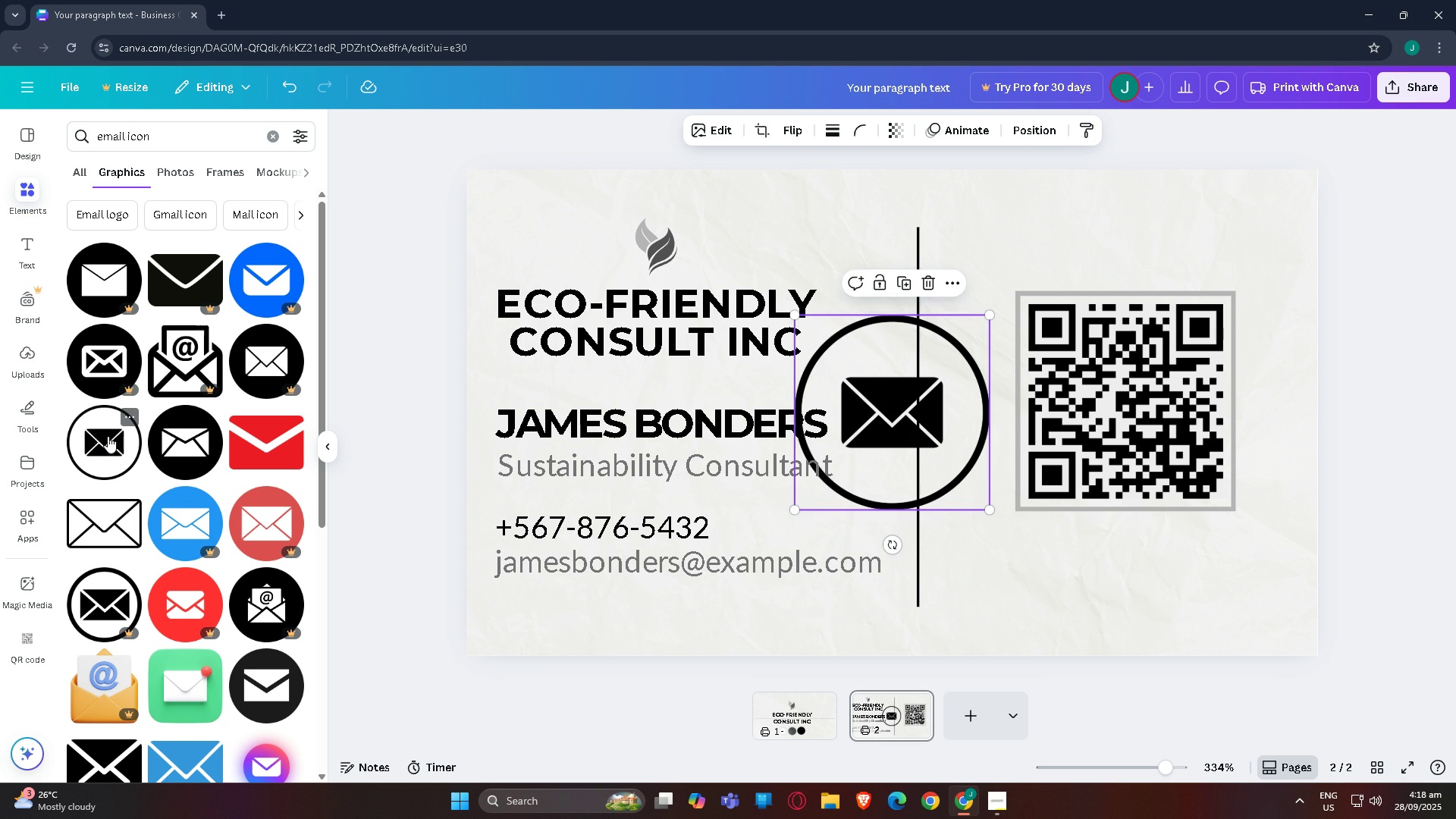 
left_click([108, 436])
 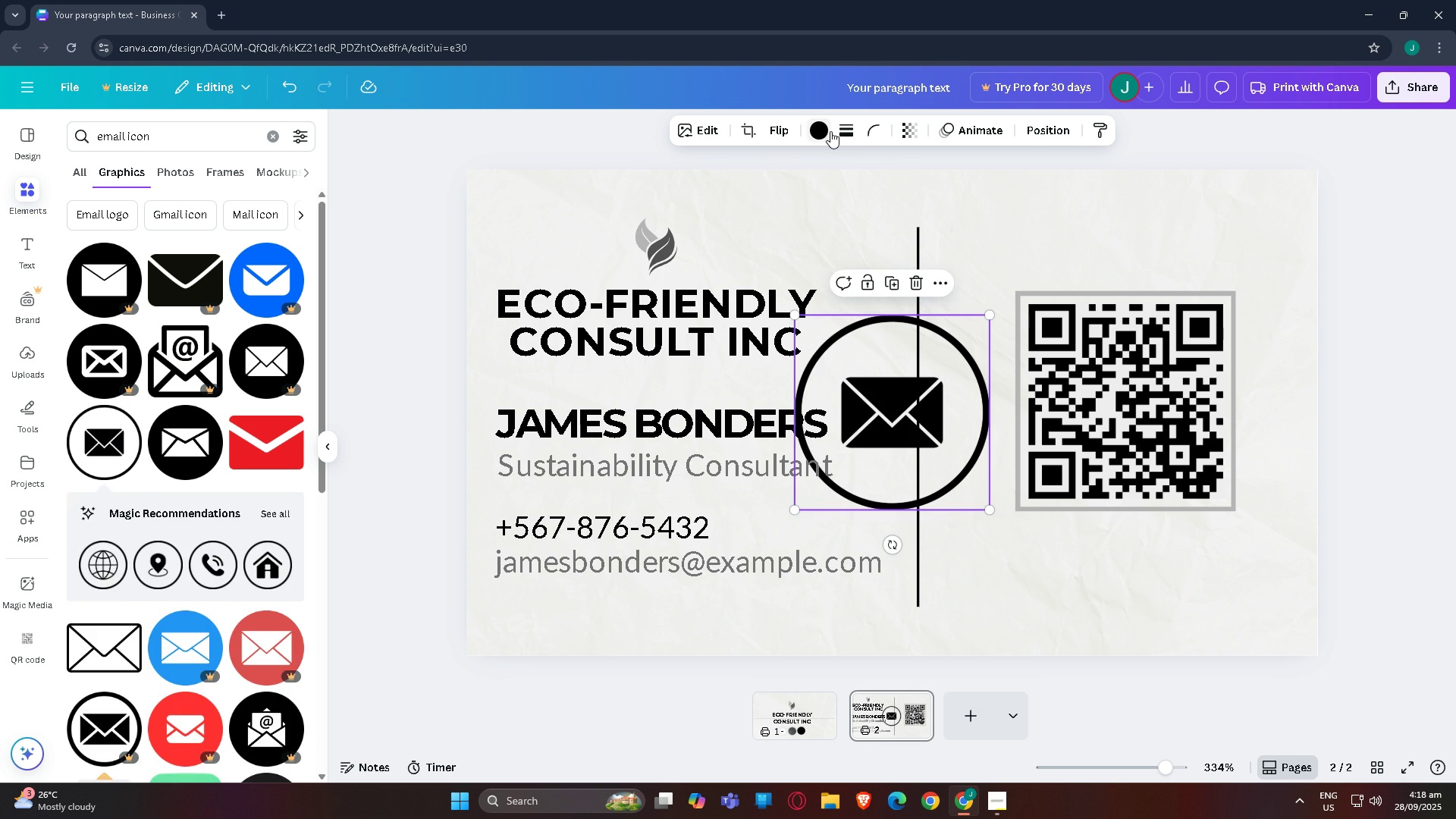 
left_click([813, 138])
 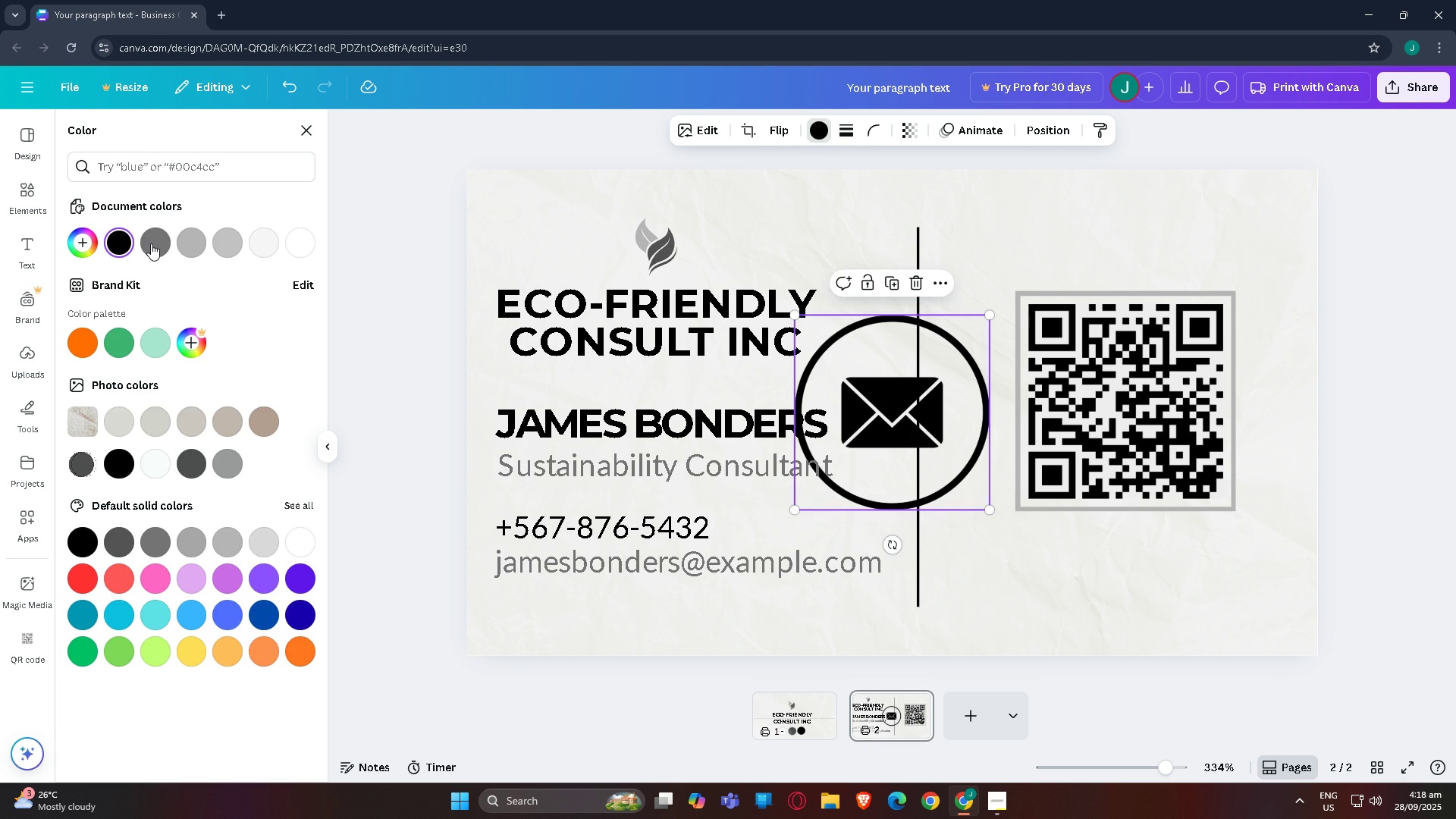 
left_click([152, 242])
 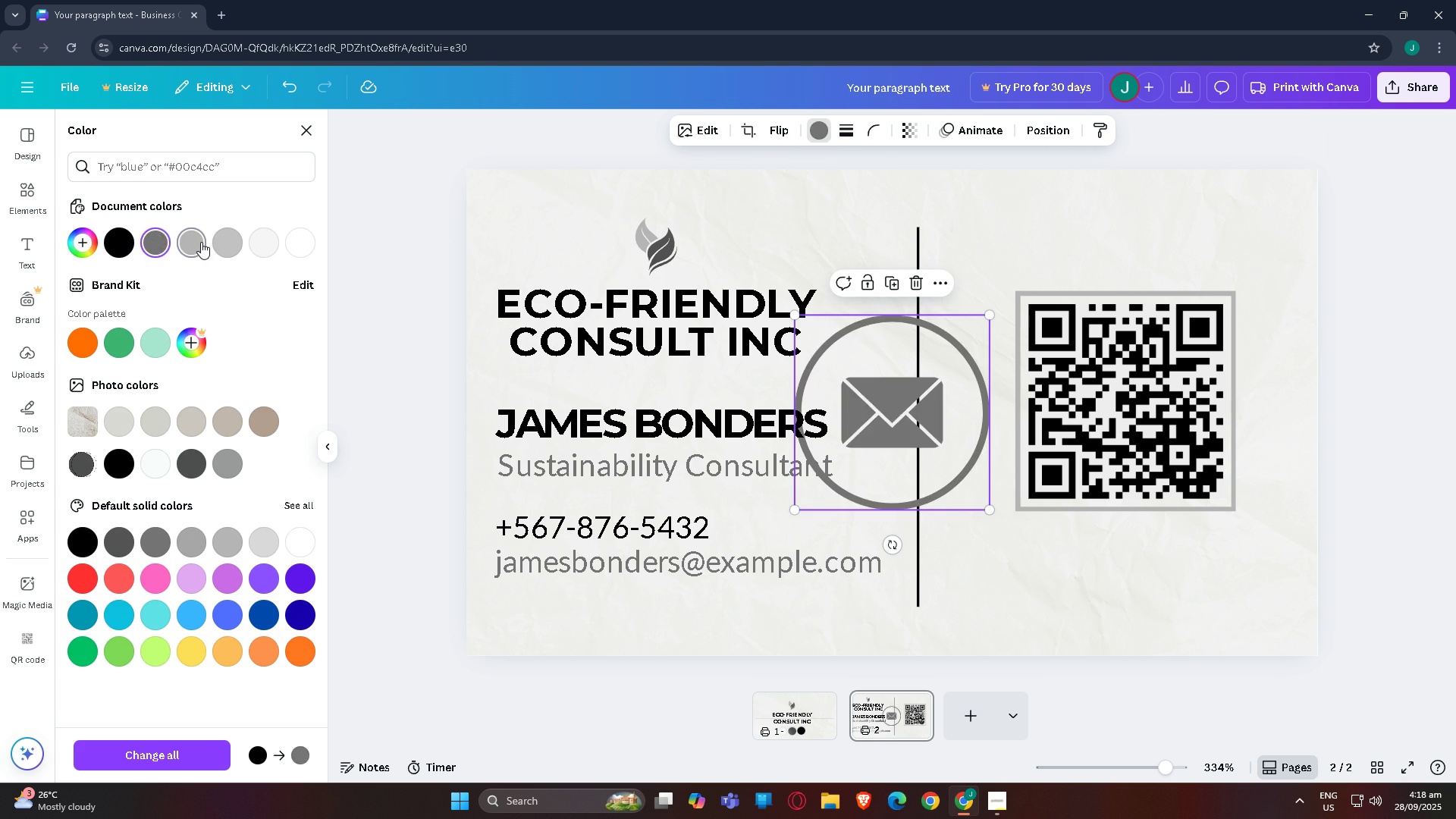 
double_click([201, 242])